 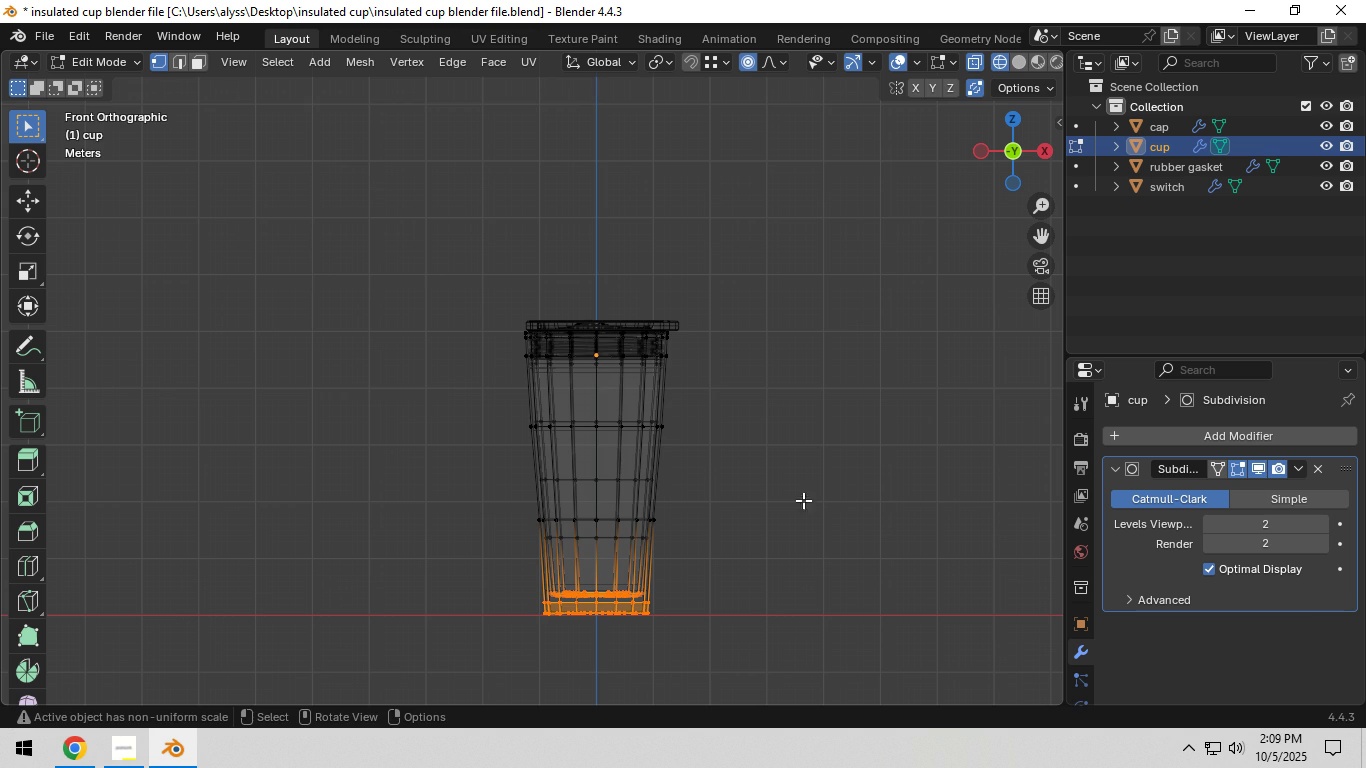 
type(gz)
 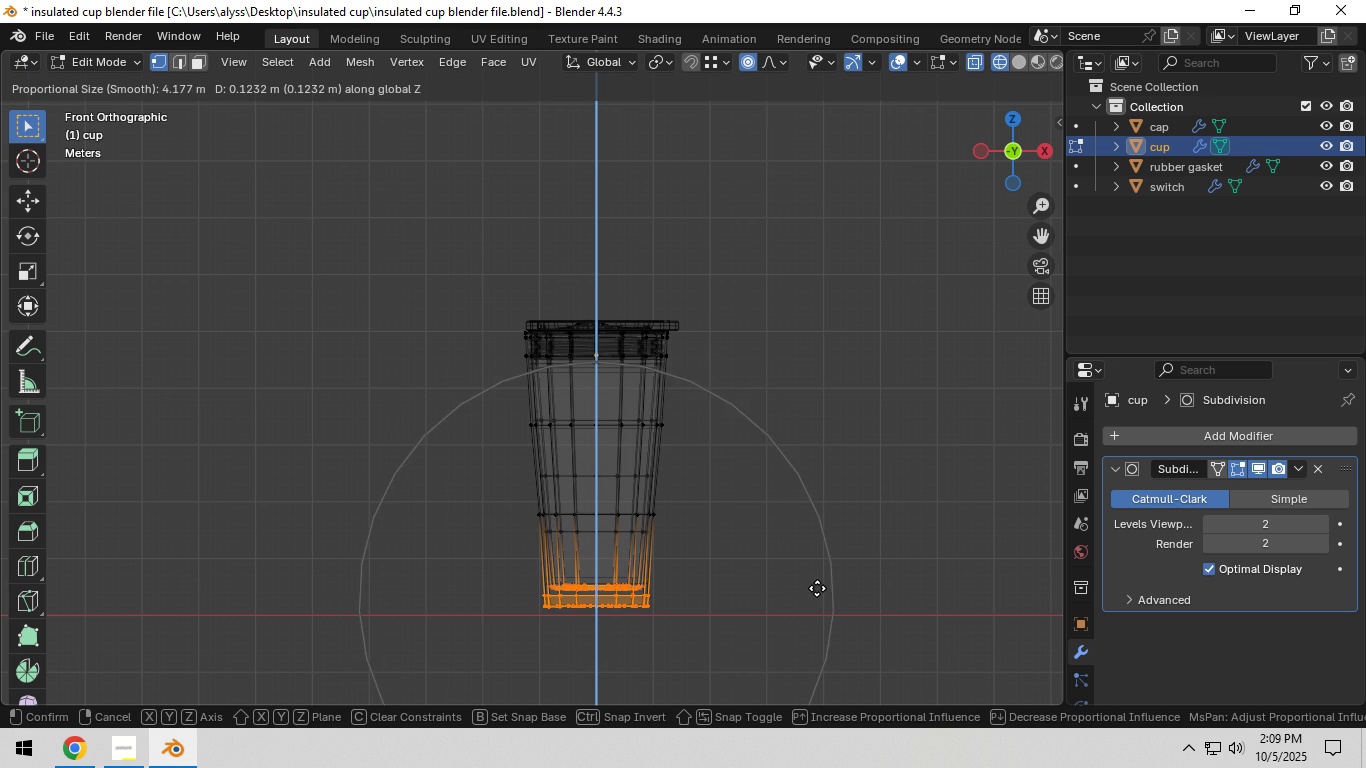 
scroll: coordinate [817, 588], scroll_direction: up, amount: 3.0
 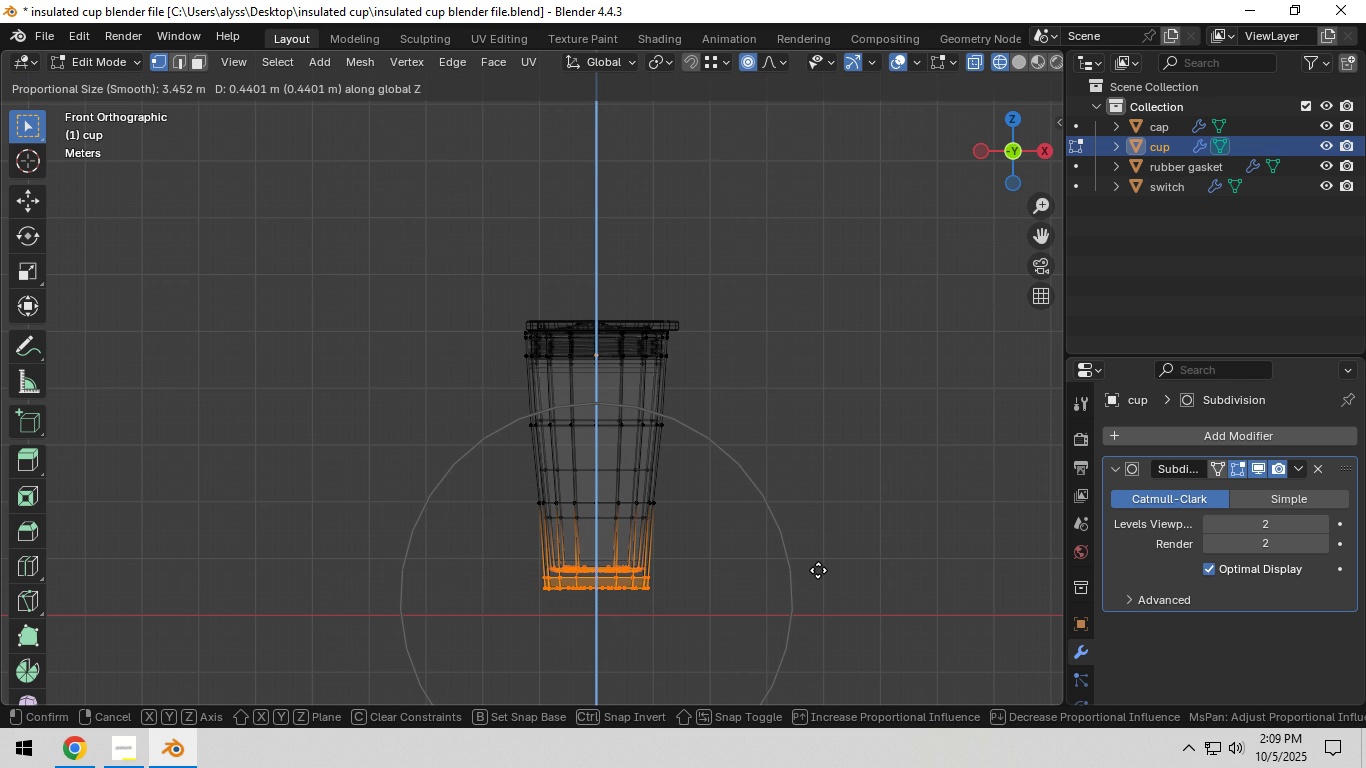 
left_click([818, 570])
 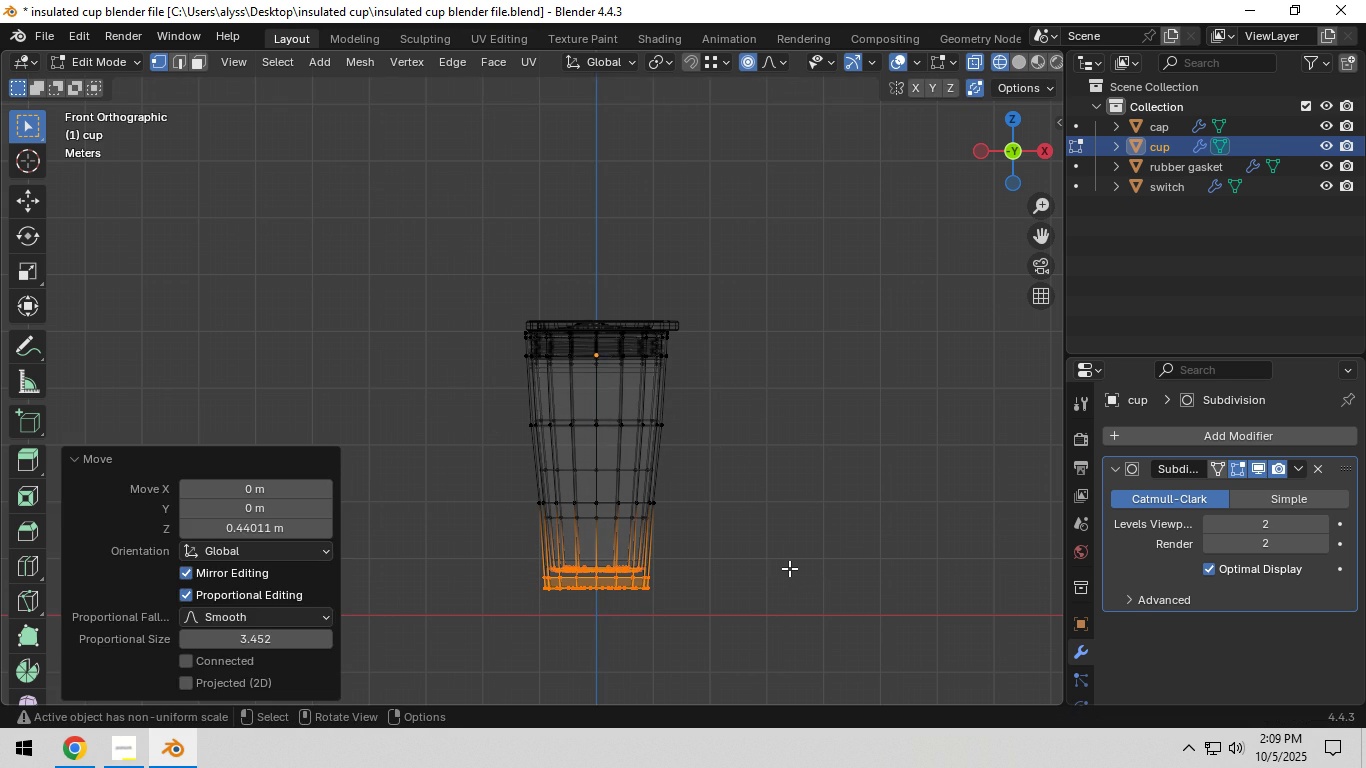 
key(Tab)
 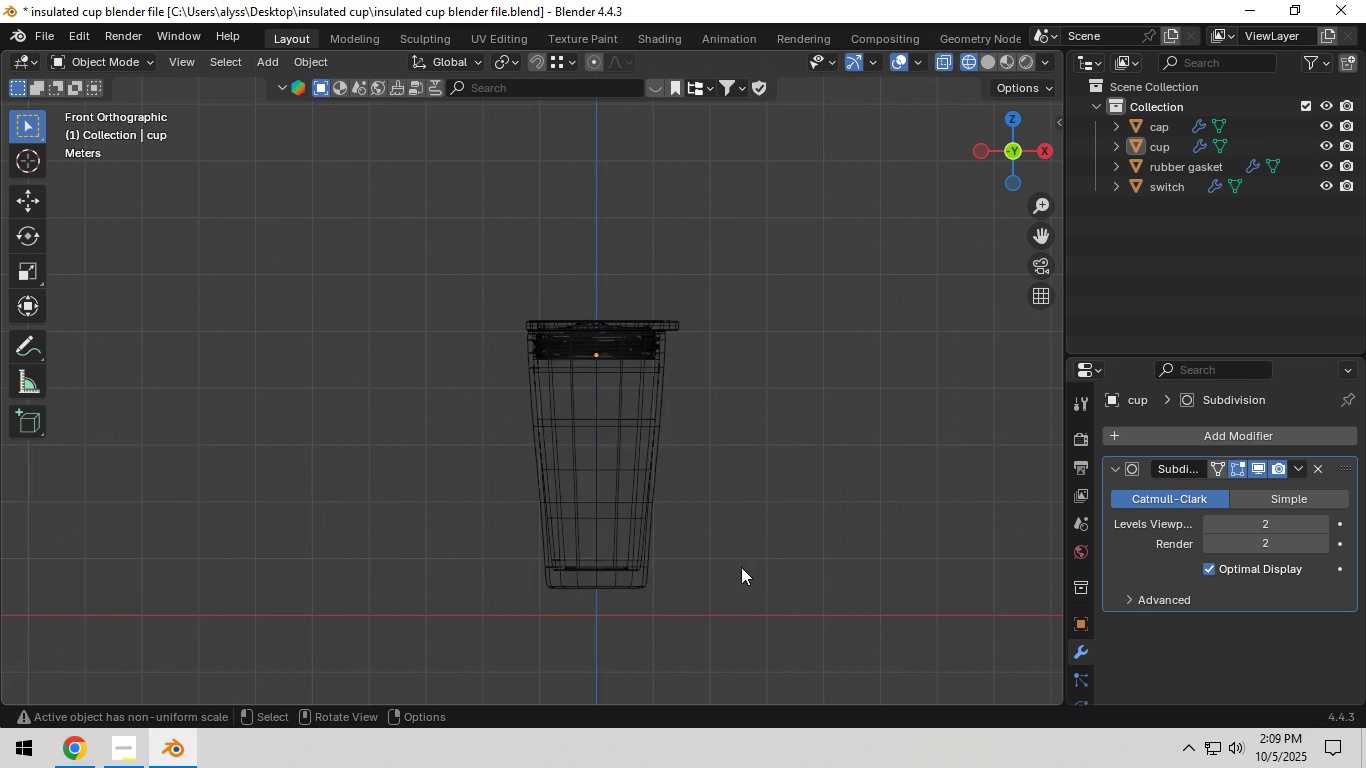 
left_click([746, 567])
 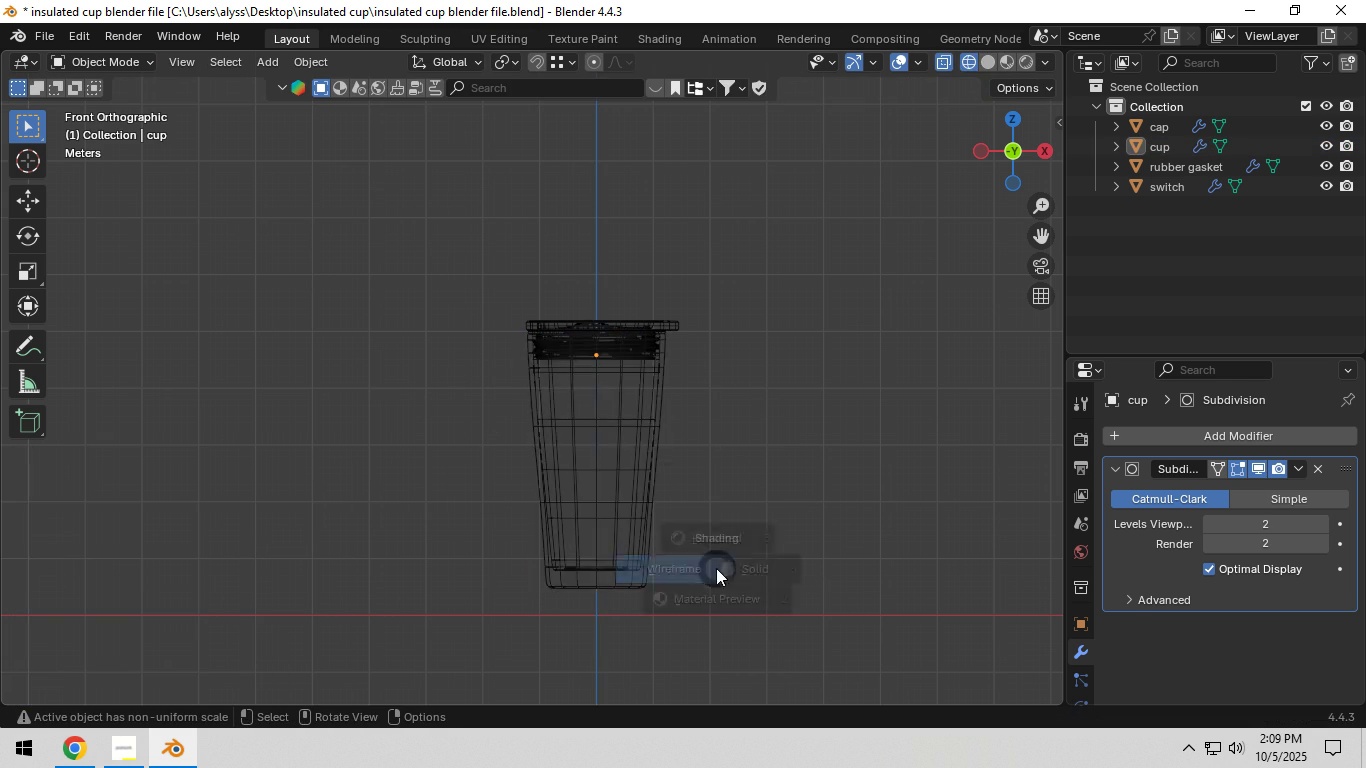 
key(Z)
 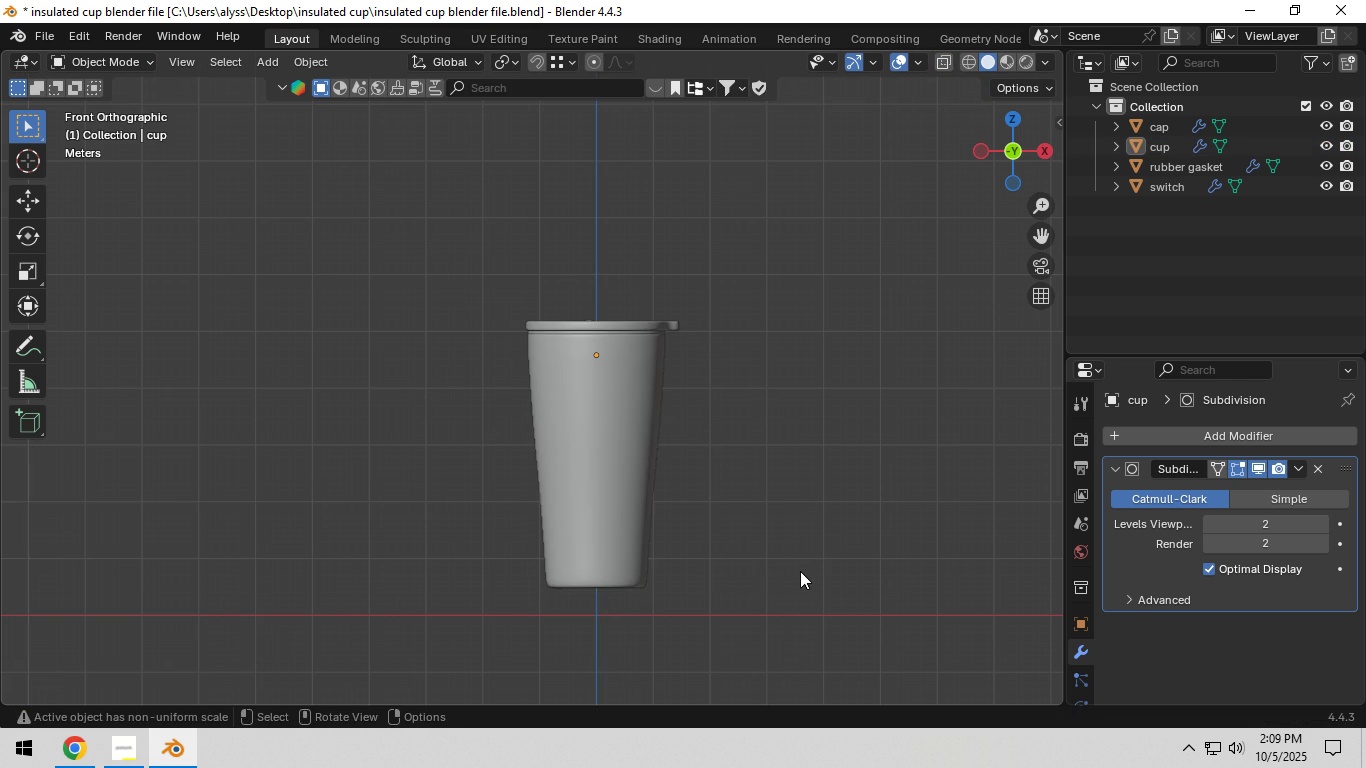 
left_click([801, 571])